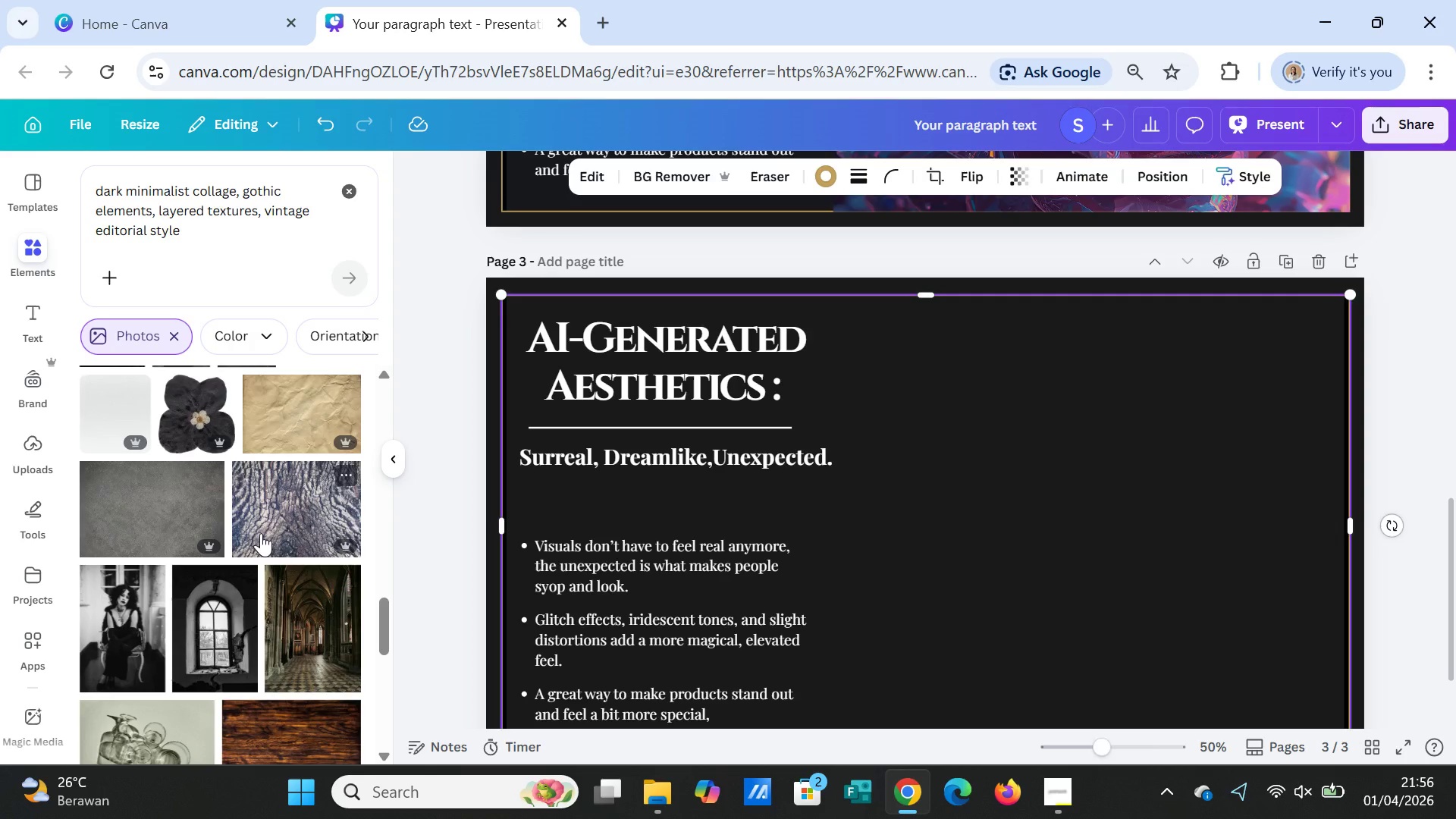 
wait(8.22)
 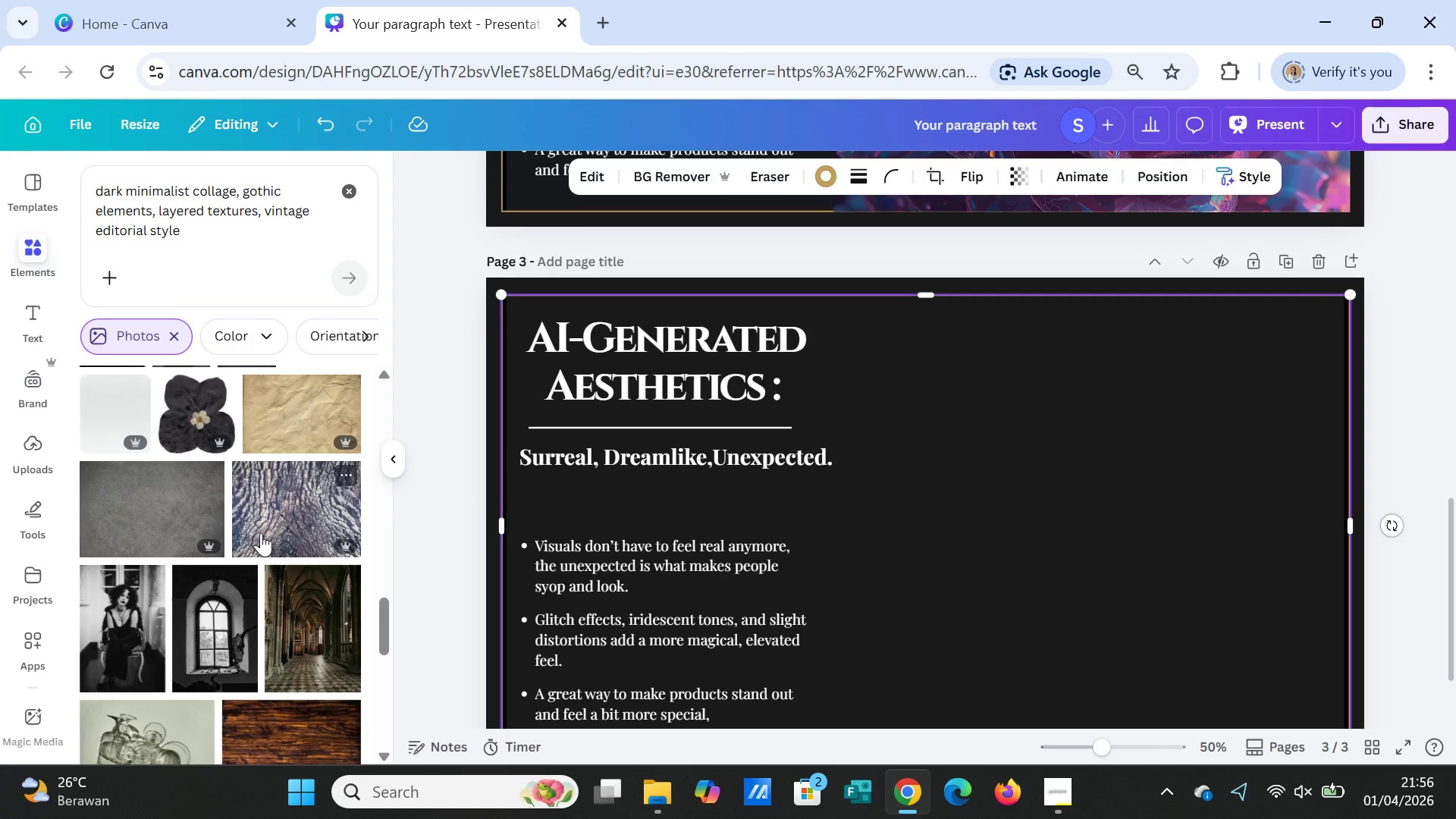 
scroll: coordinate [315, 625], scroll_direction: down, amount: 2.0
 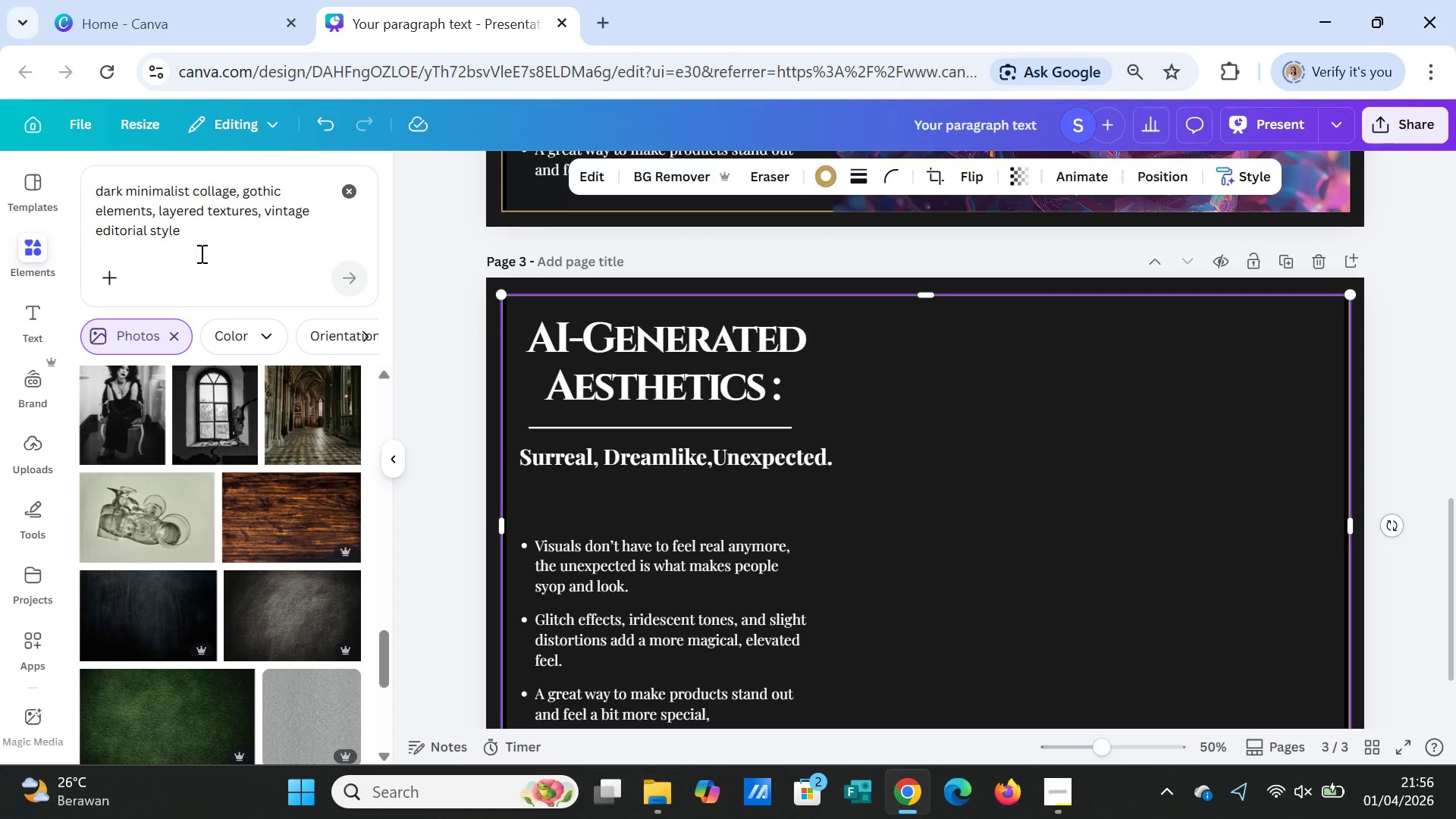 
left_click([200, 237])
 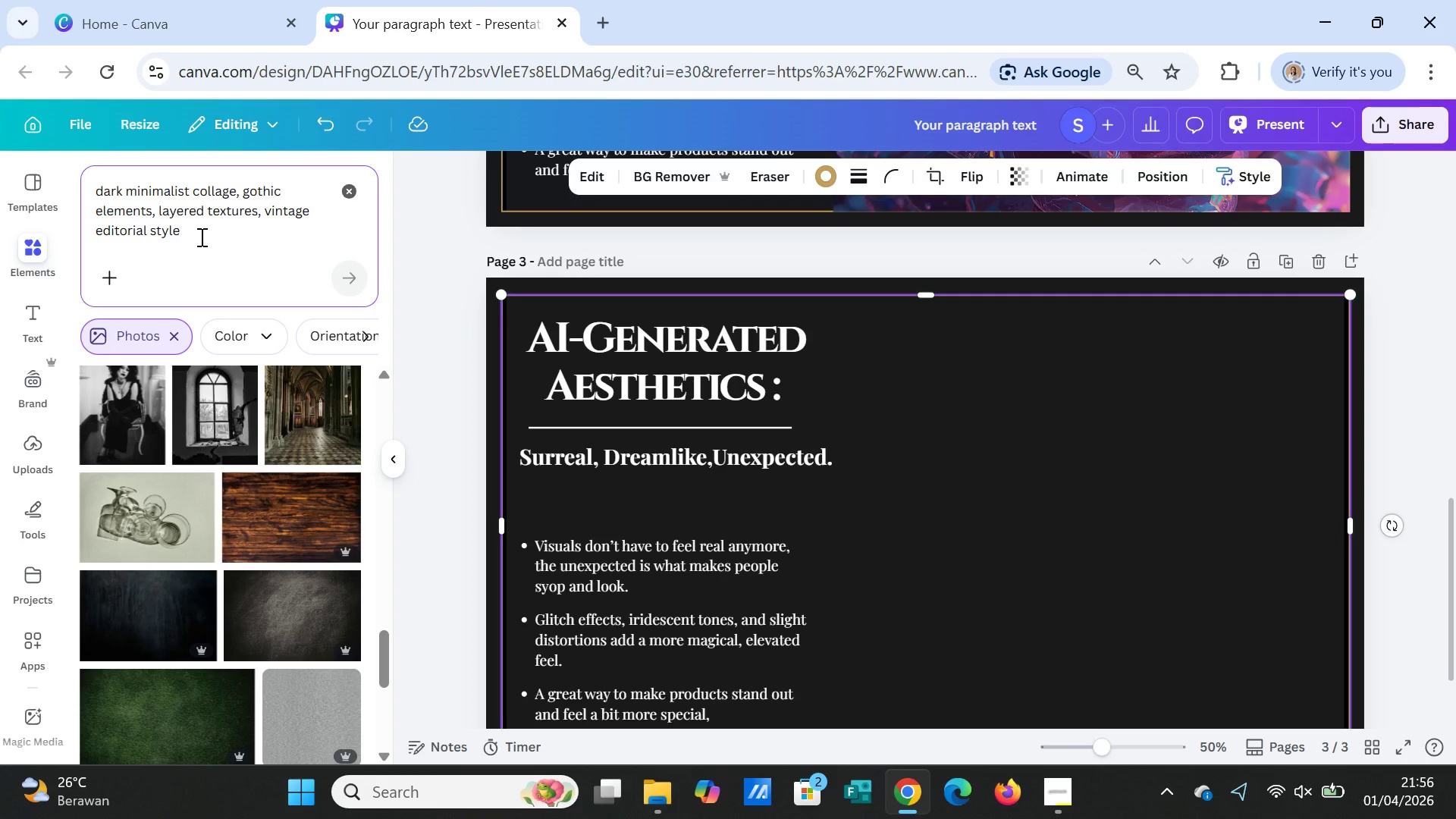 
key(Period)
 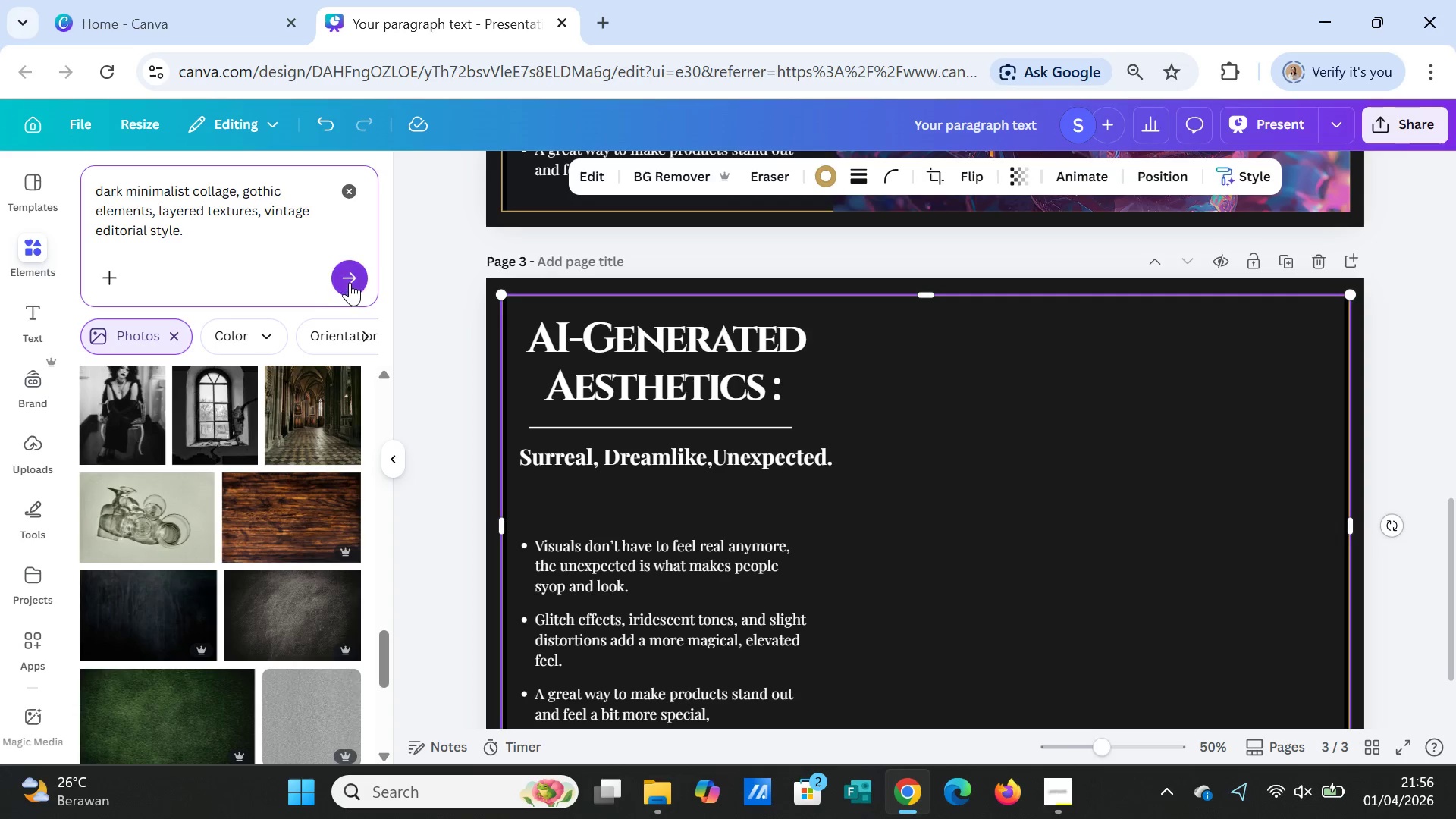 
left_click([350, 282])
 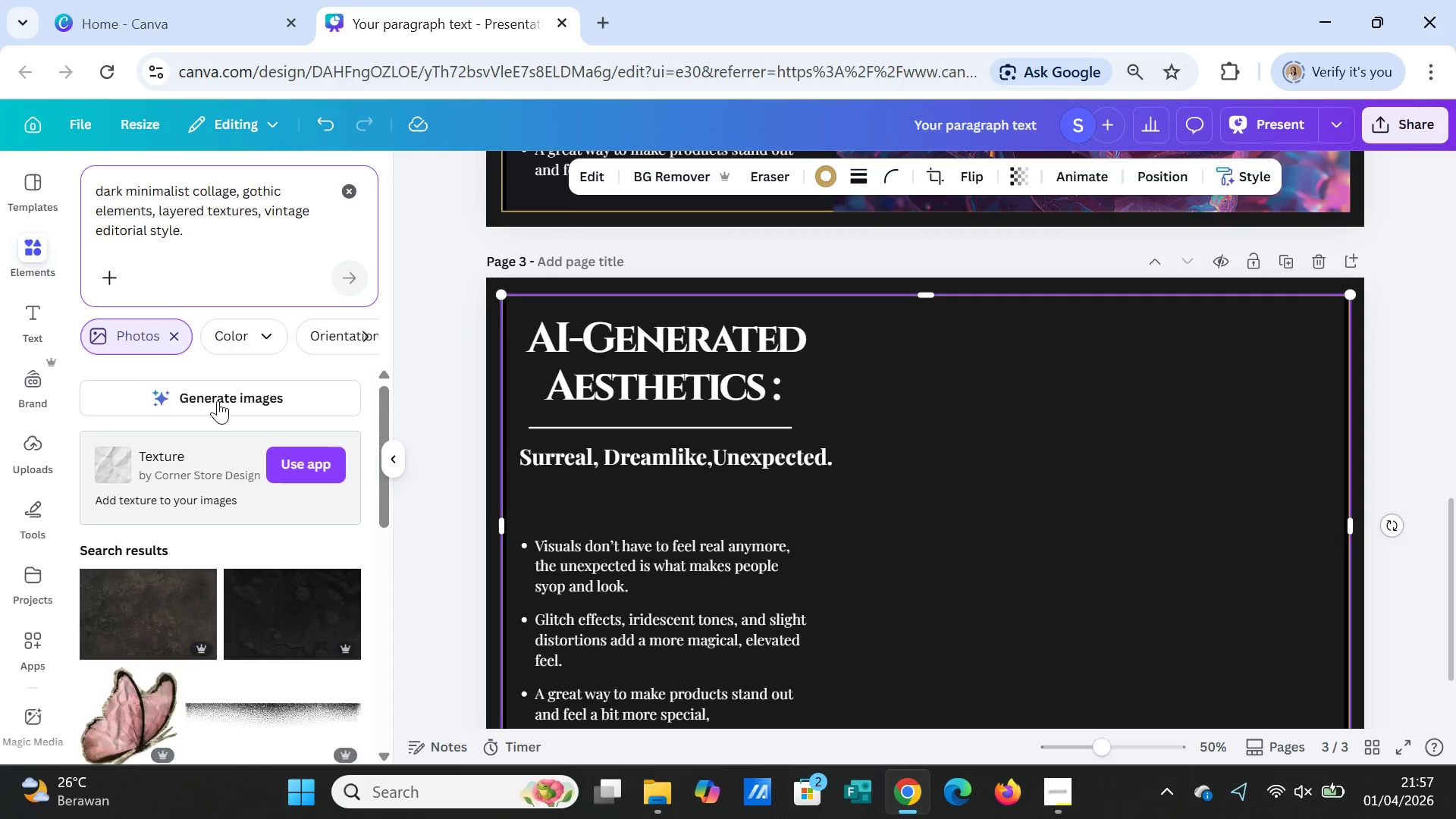 
left_click([218, 400])
 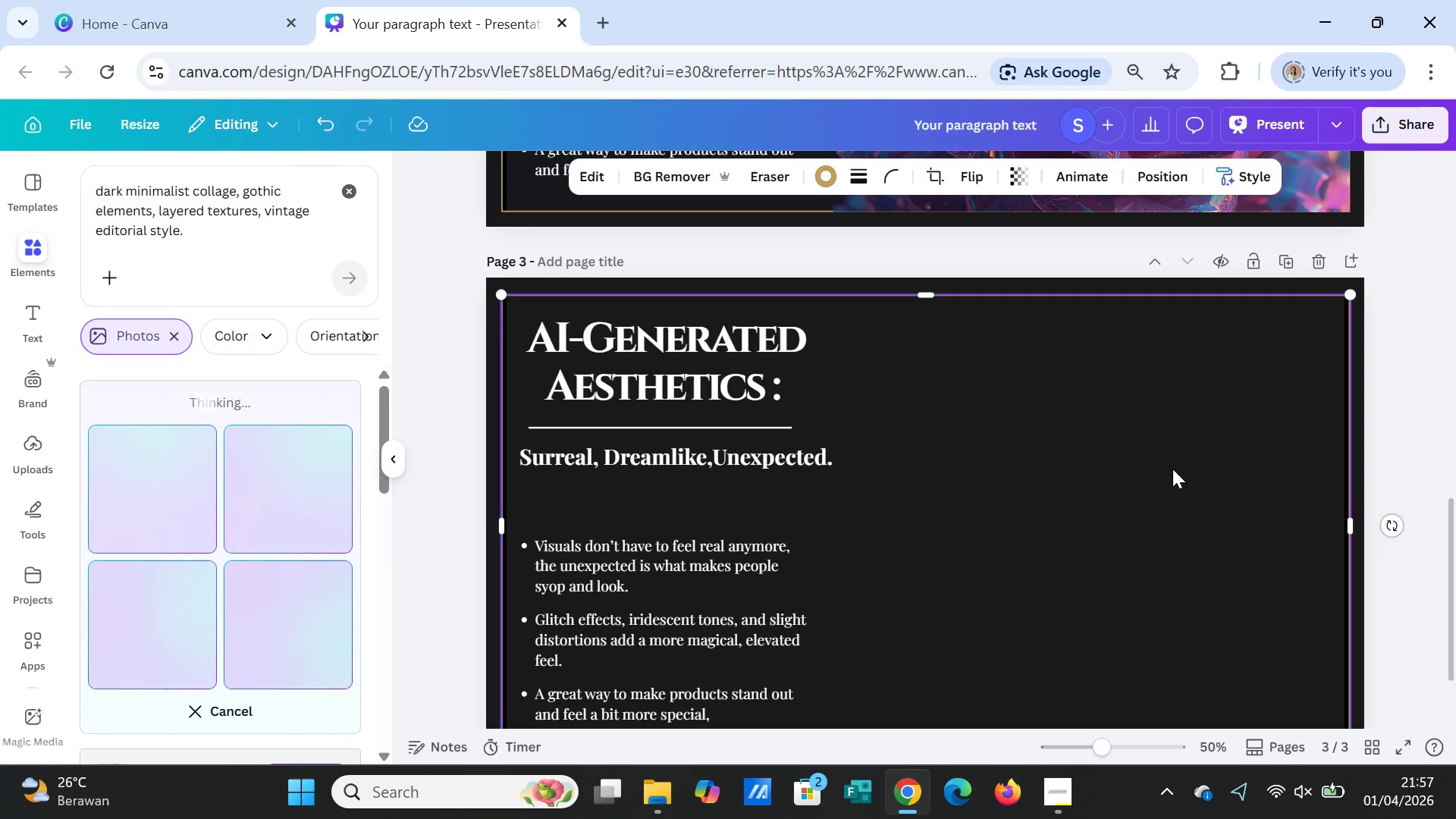 
wait(5.62)
 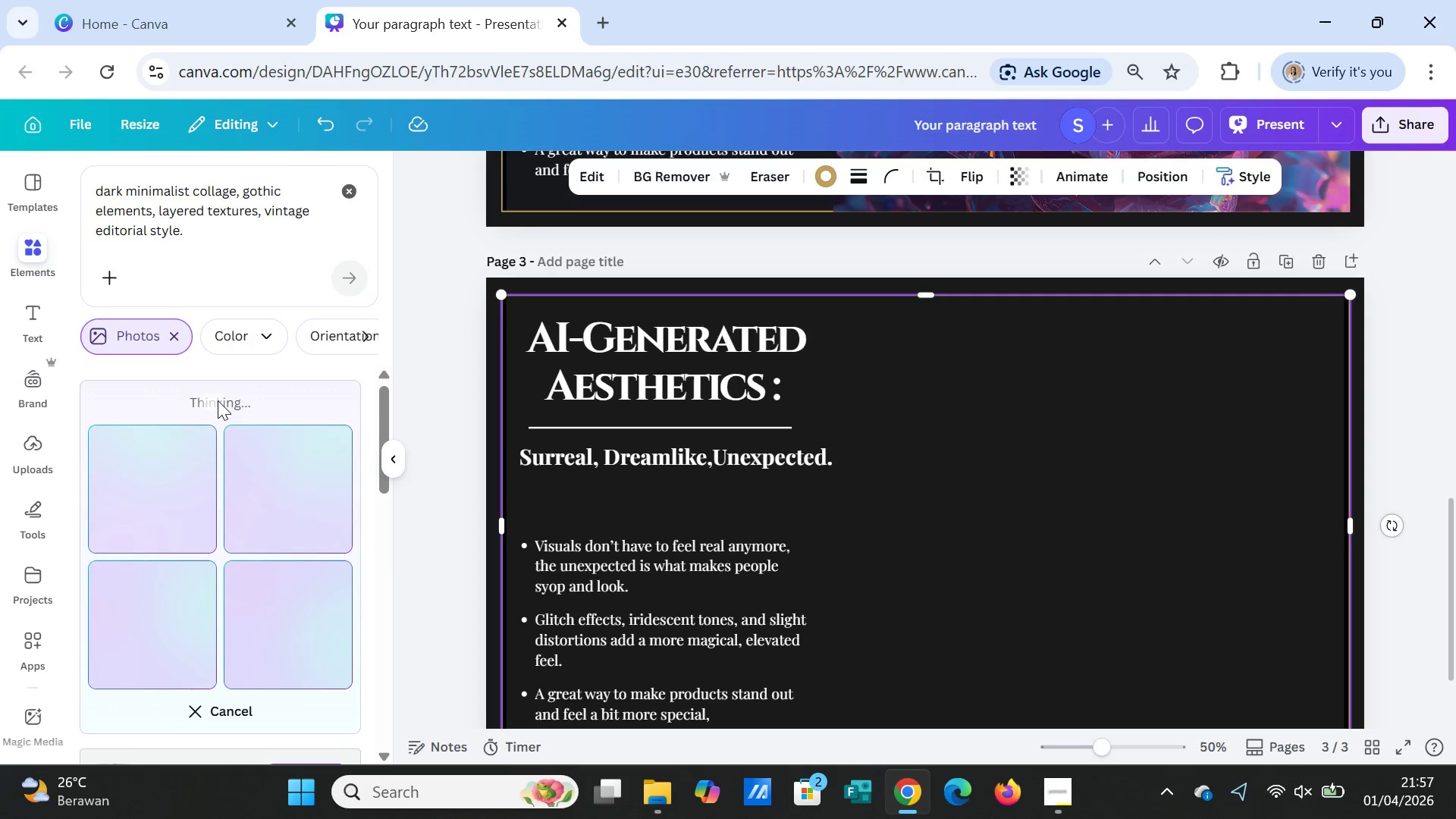 
left_click([1039, 785])